 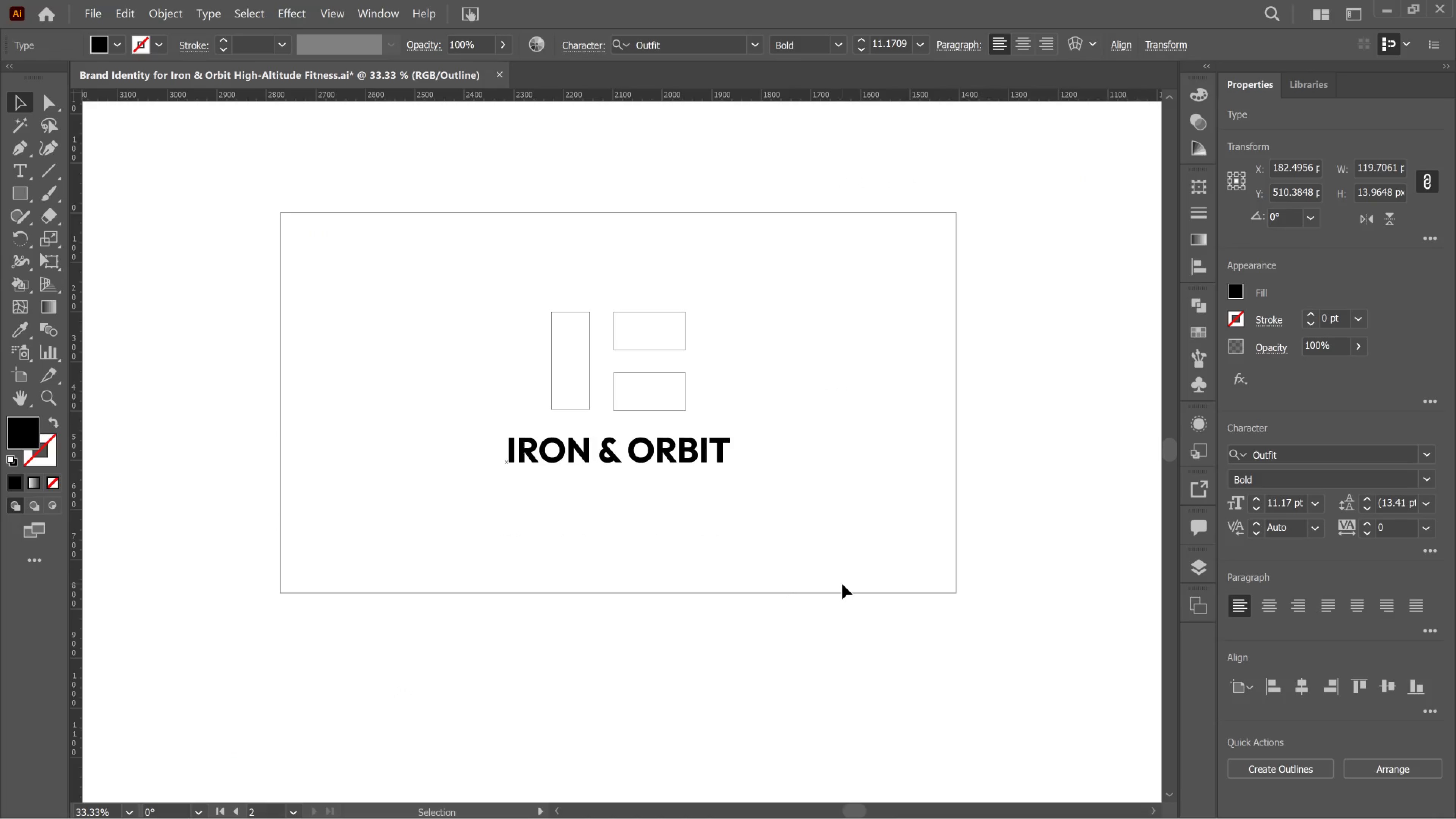 
key(Control+Y)
 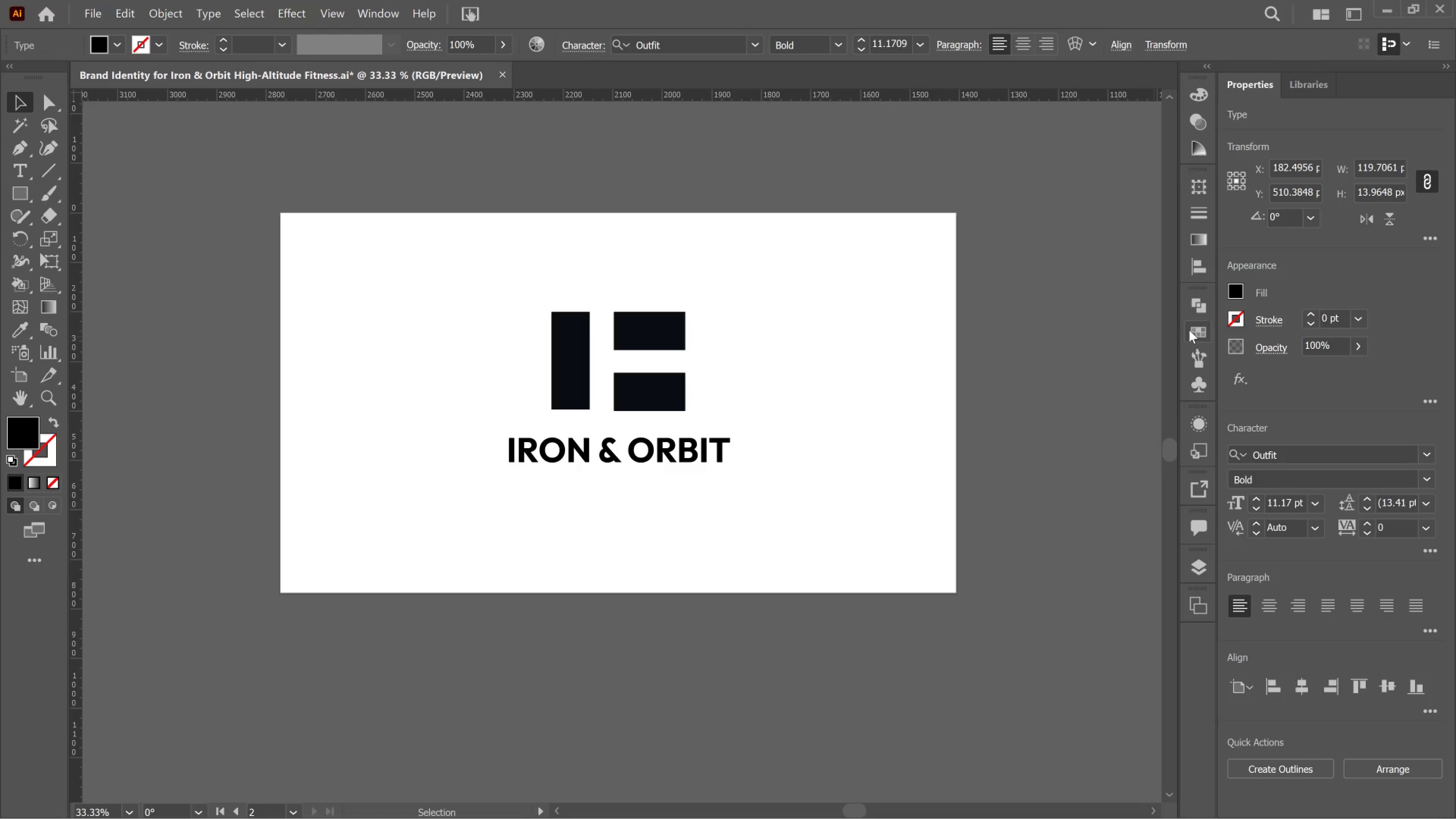 
left_click([1189, 330])
 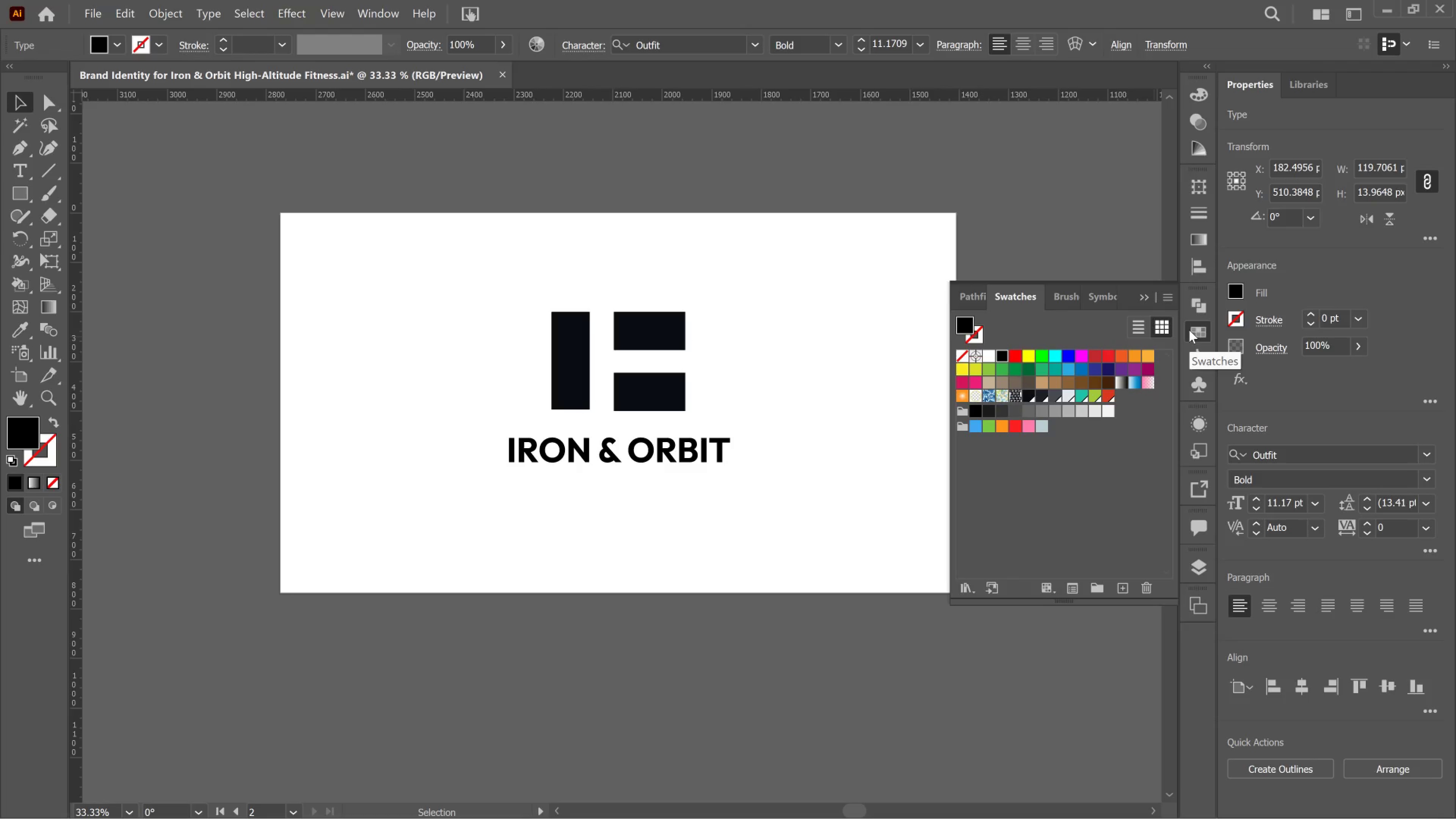 
key(Alt+AltLeft)
 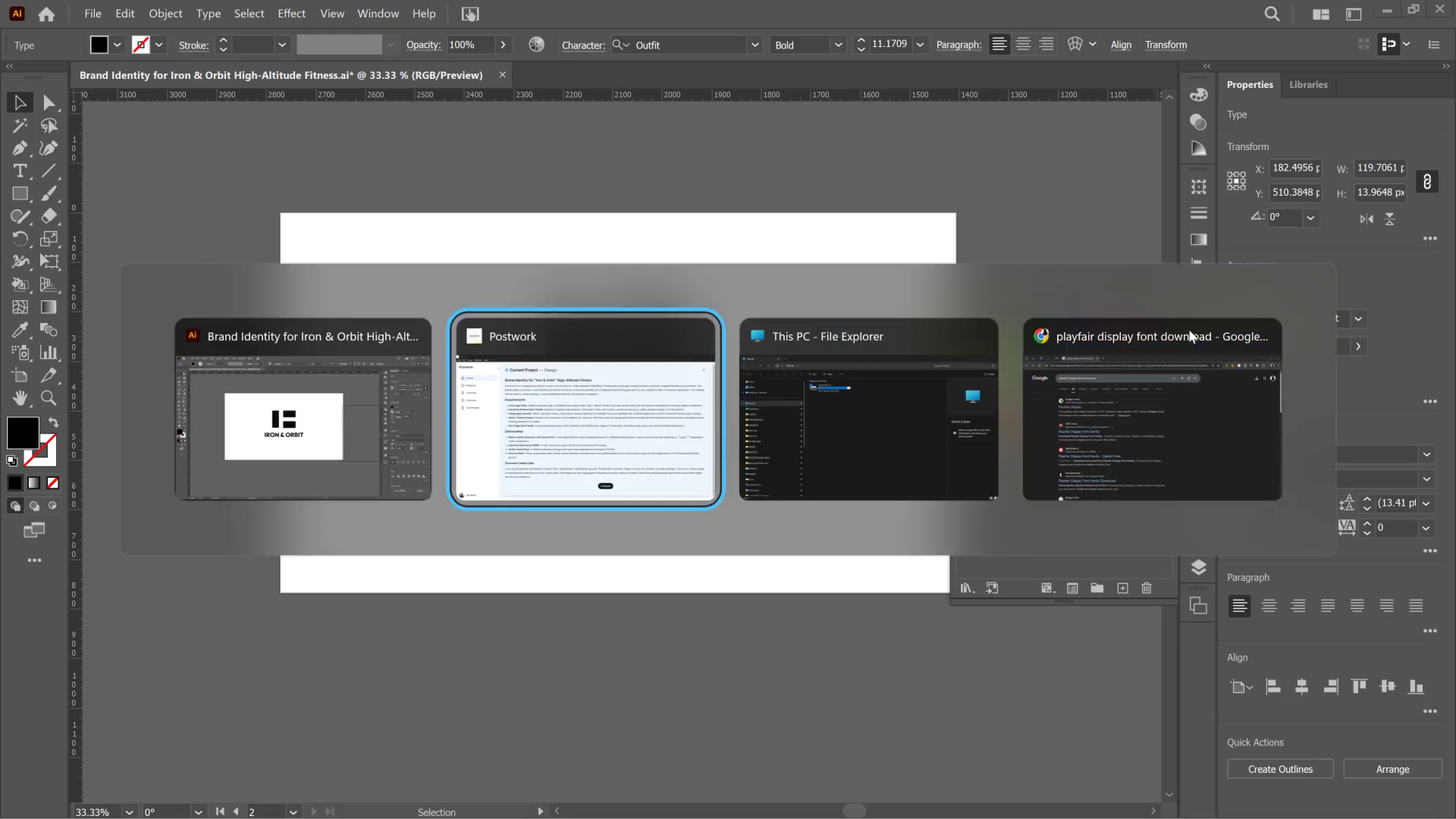 
key(Alt+Tab)